 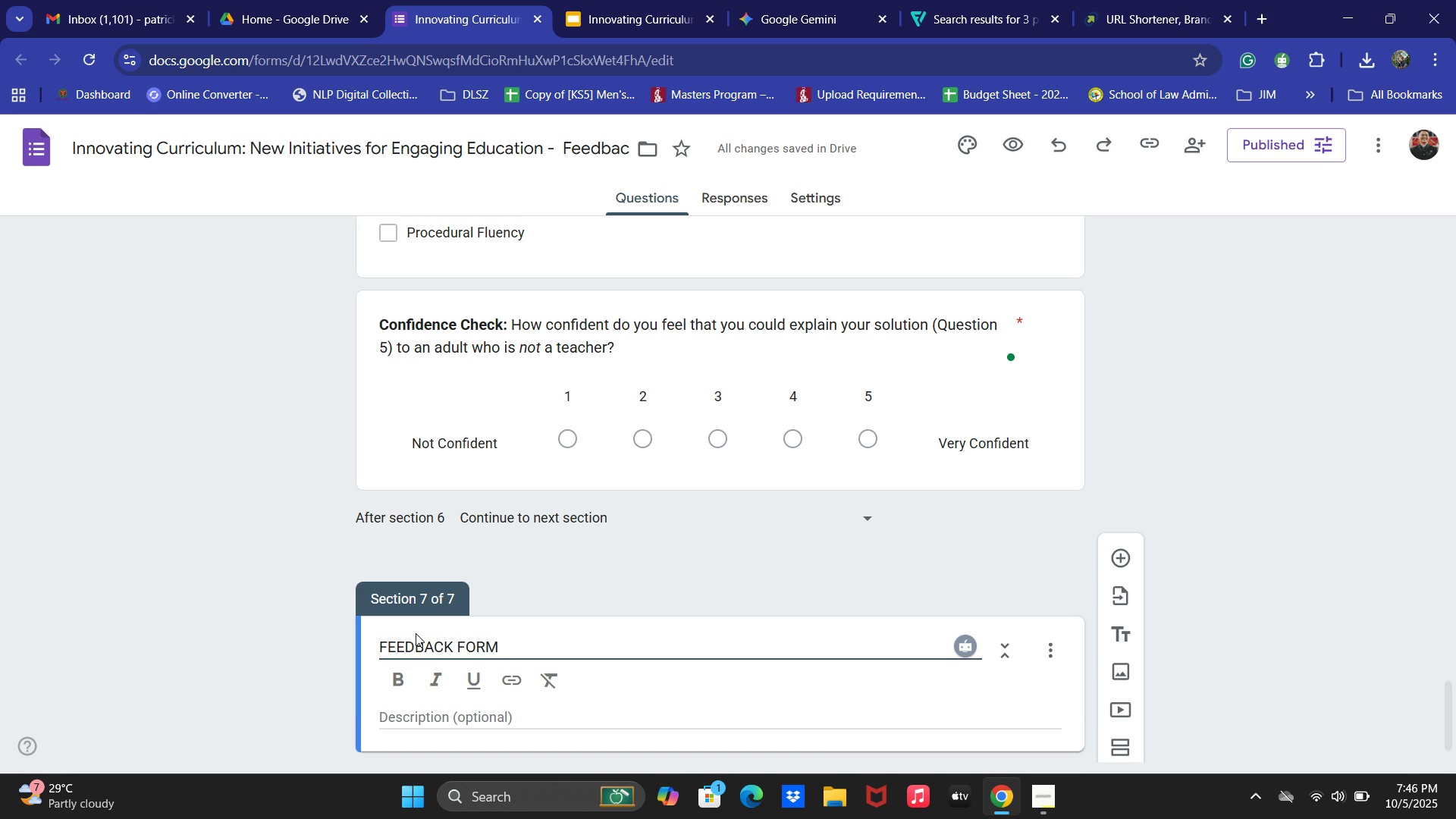 
key(Control+B)
 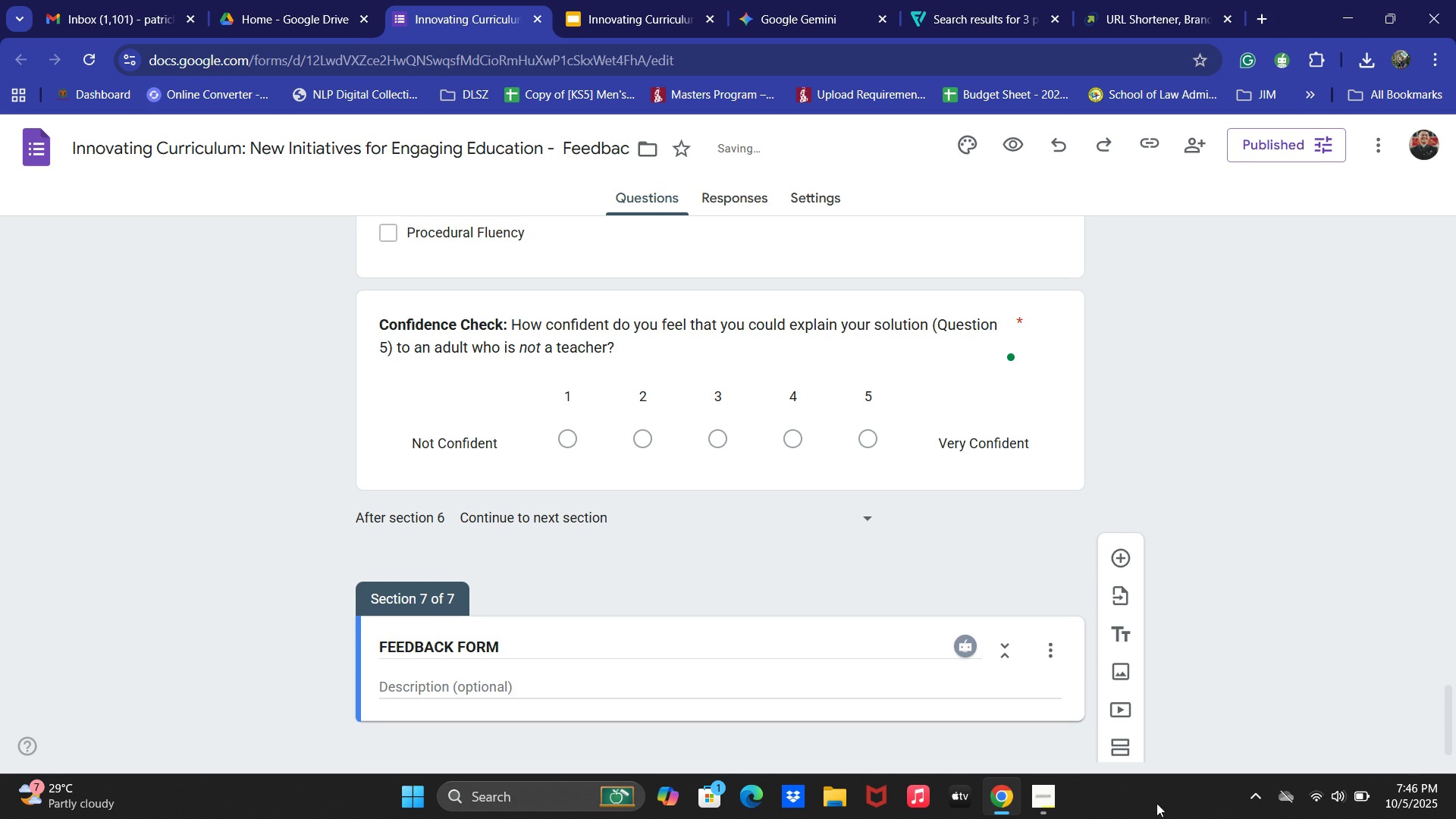 
left_click([1123, 547])
 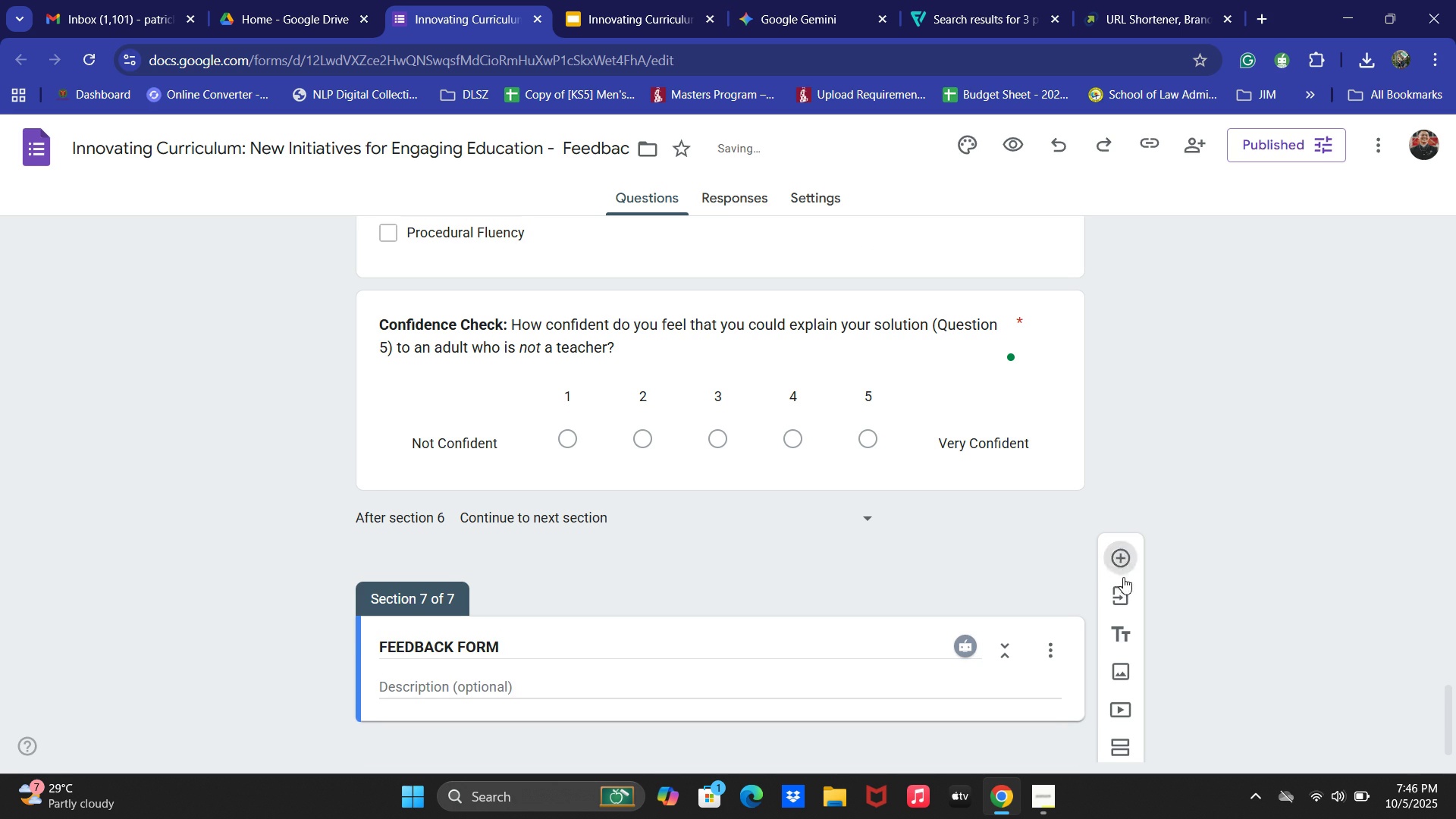 
scroll: coordinate [928, 564], scroll_direction: down, amount: 2.0
 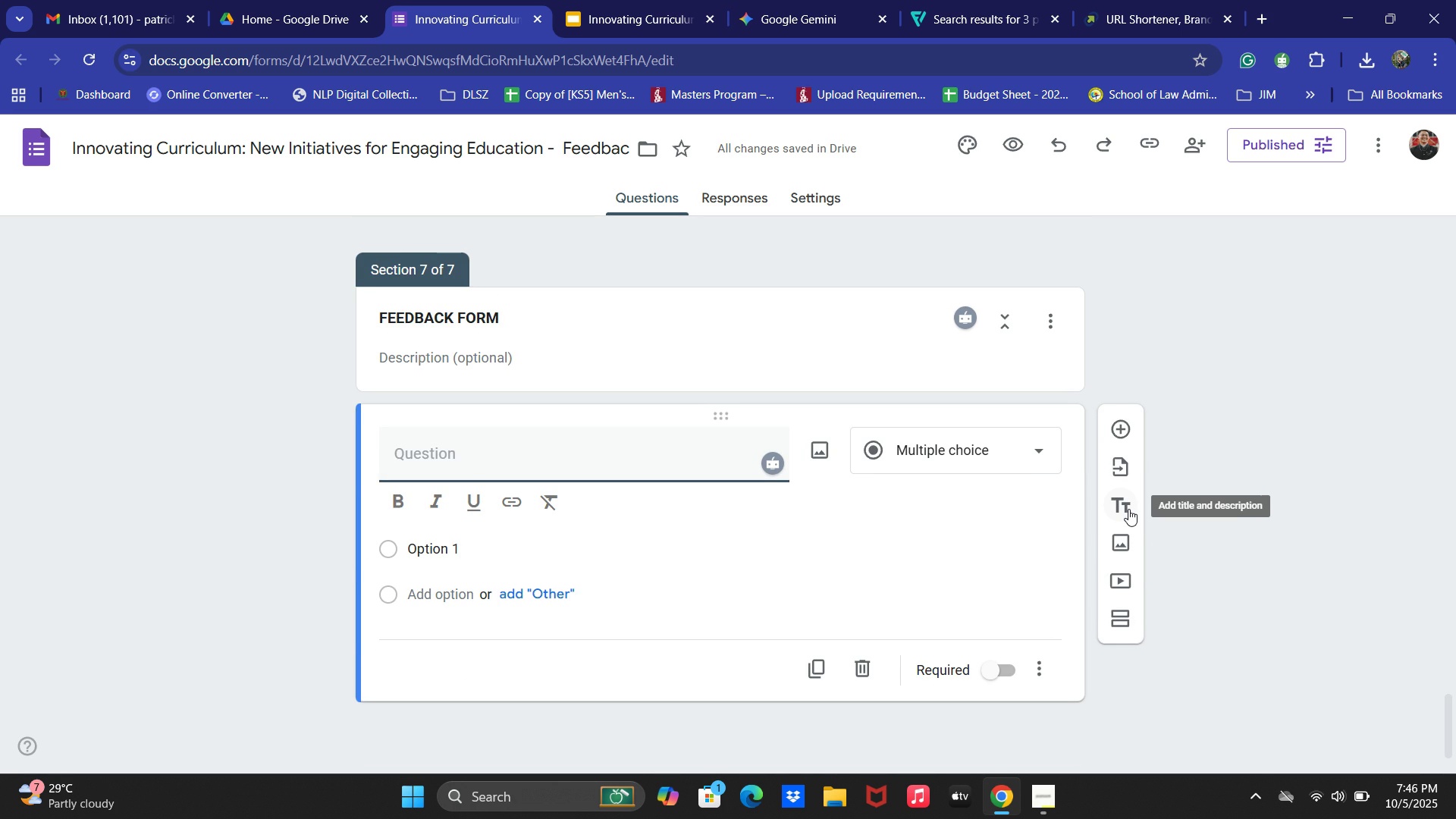 
wait(6.0)
 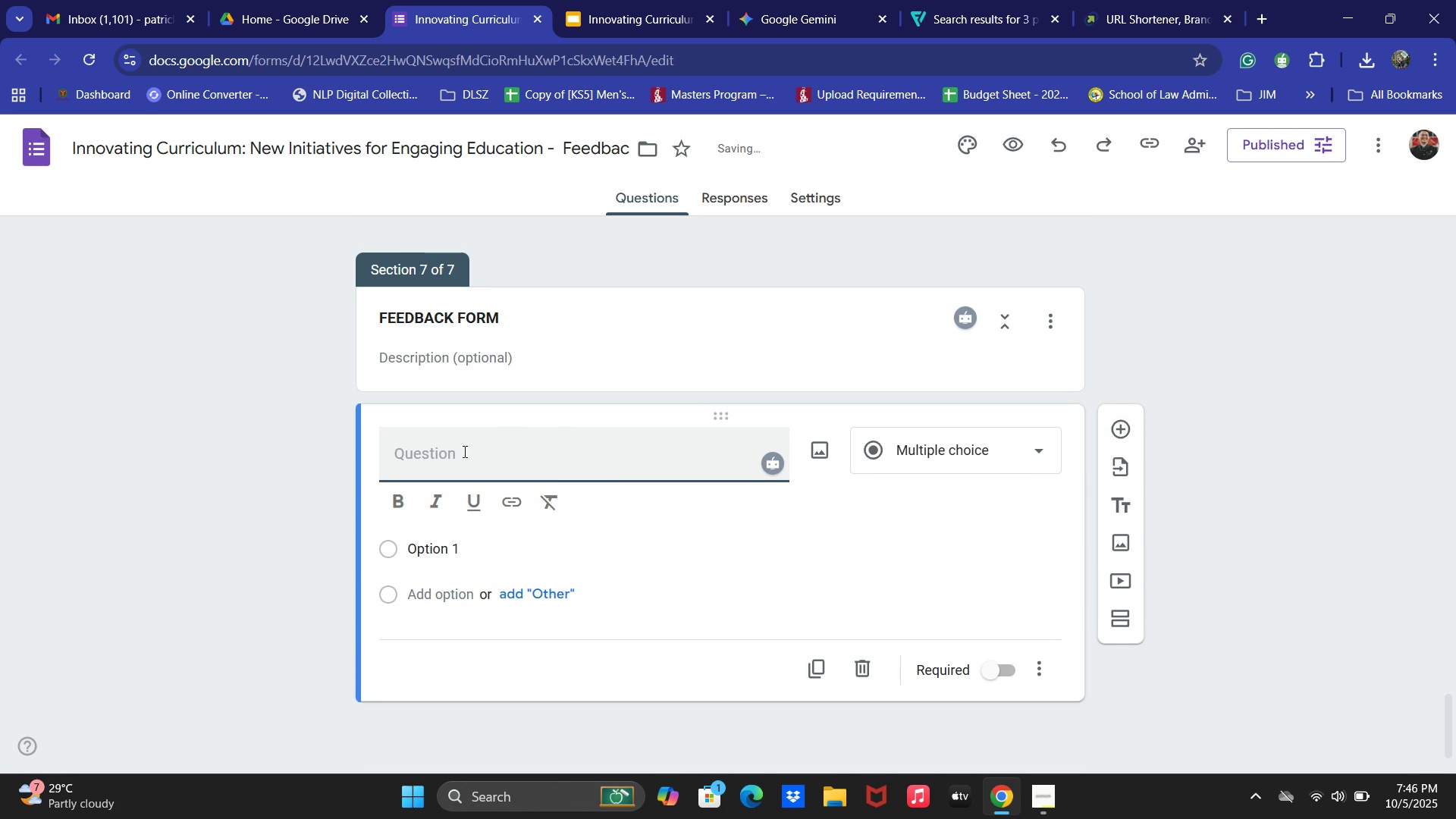 
type(I believe that the new curriculum ca n)
key(Backspace)
key(Backspace)
type(n be implemented next school year)
 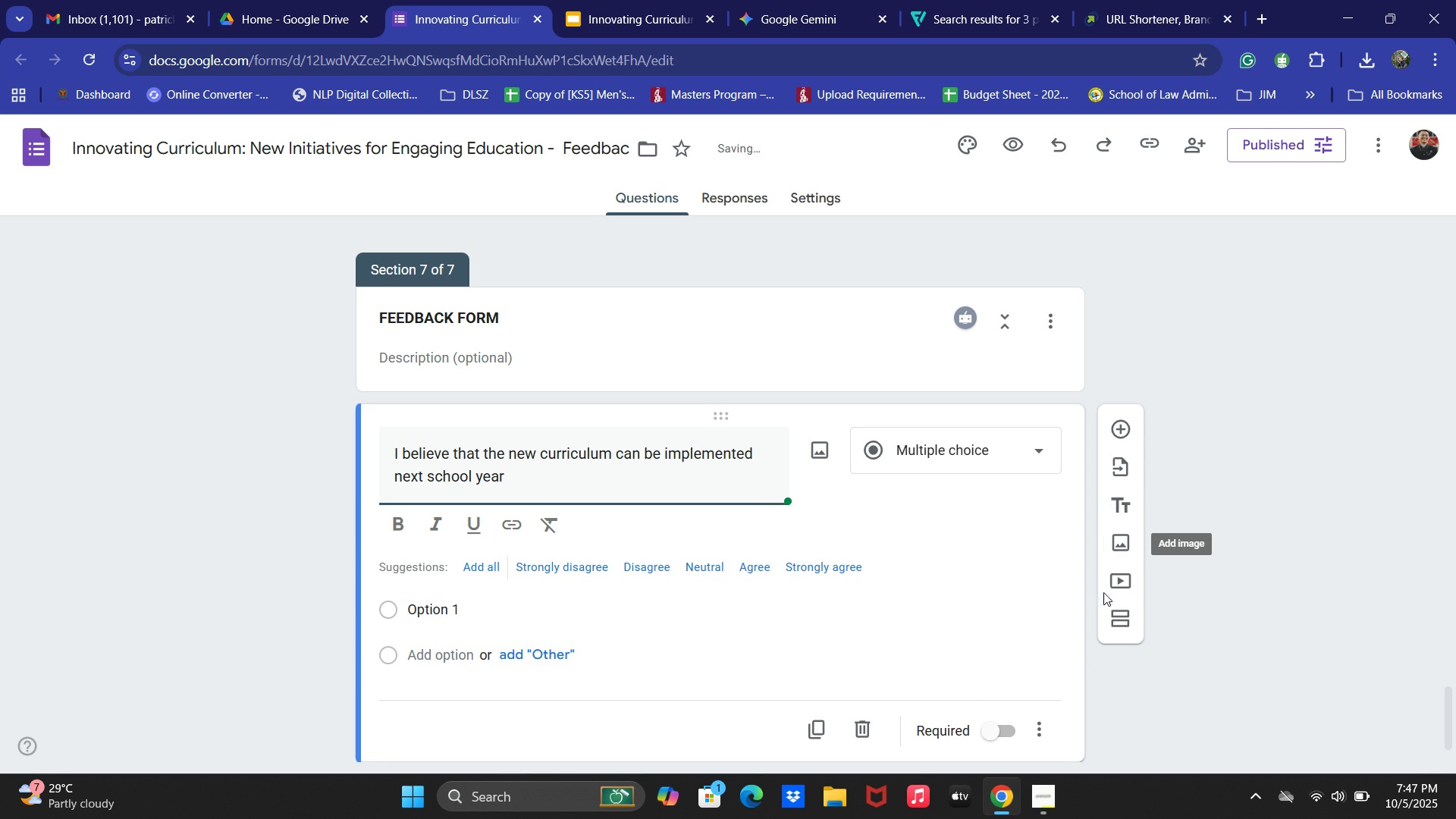 
left_click([984, 441])
 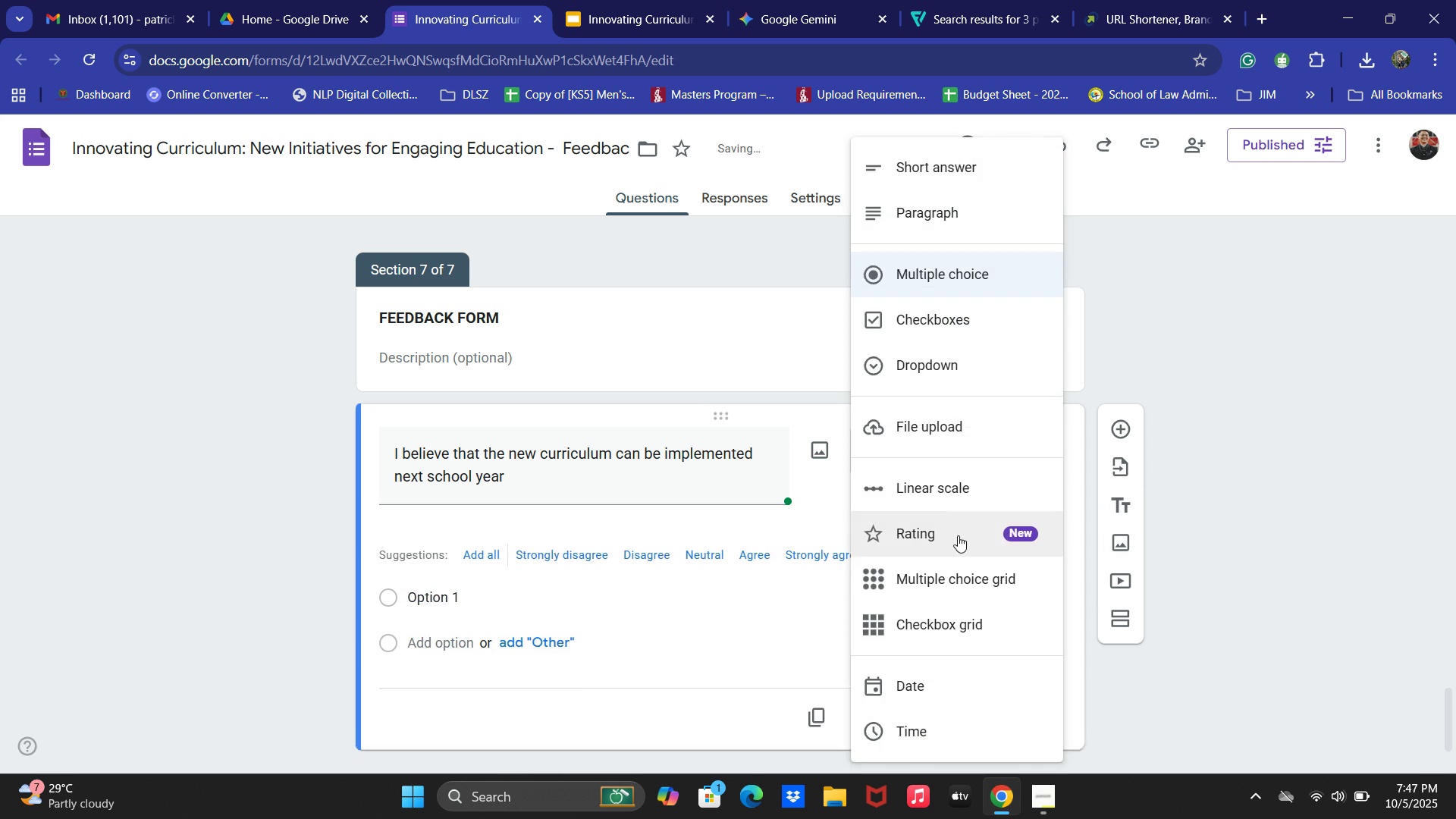 
left_click([944, 493])
 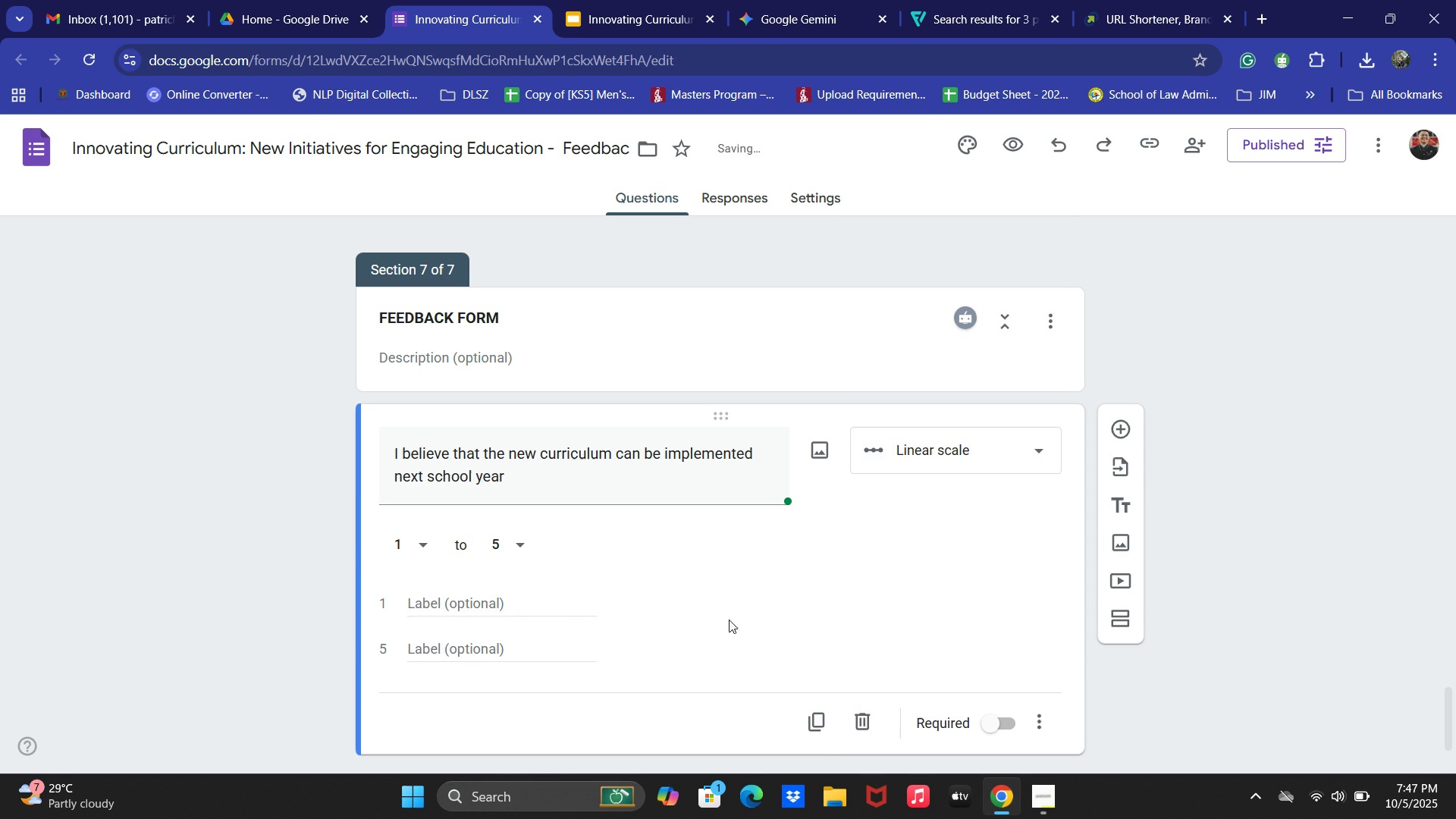 
left_click([456, 596])
 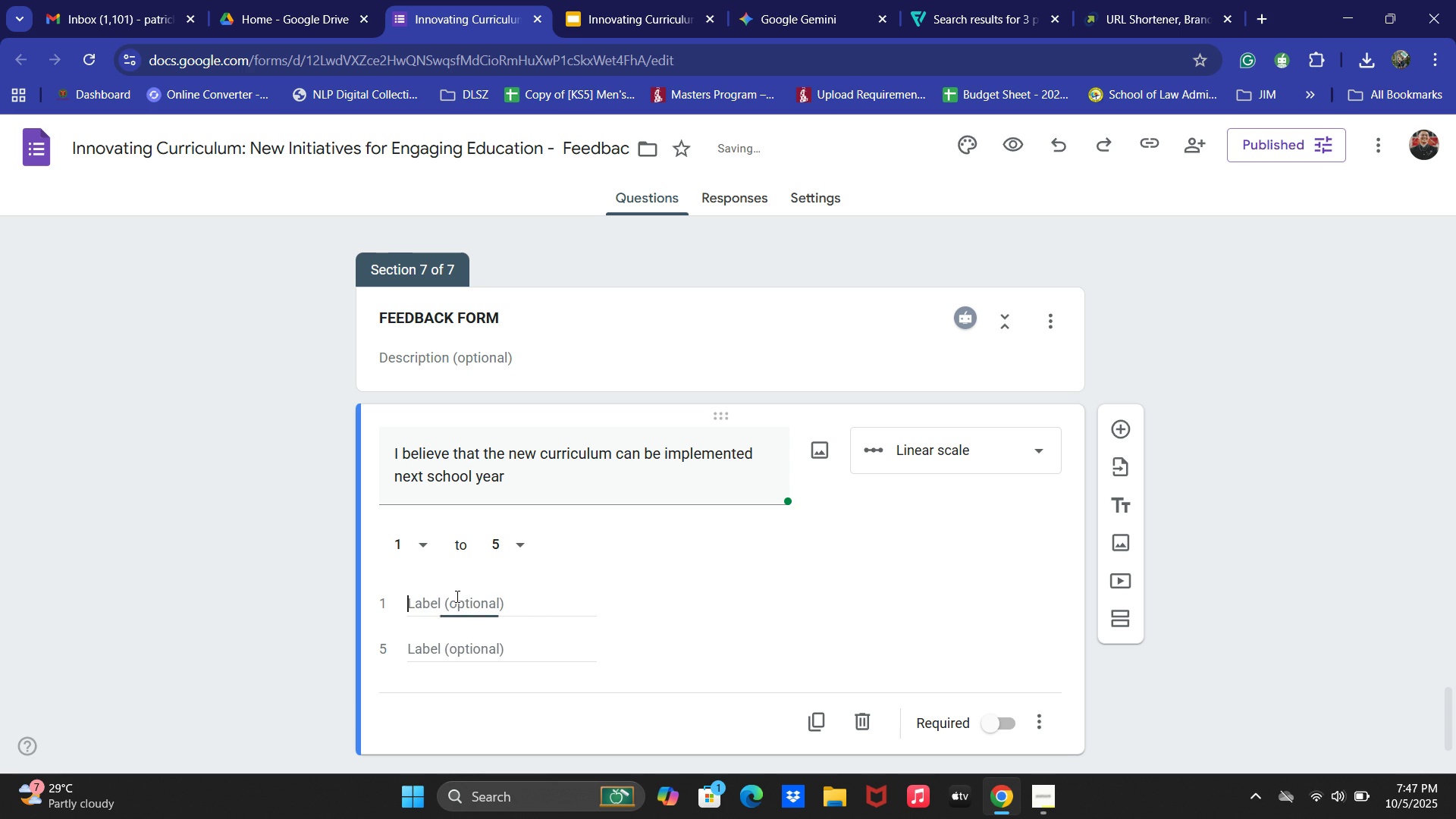 
key(Control+ControlLeft)
 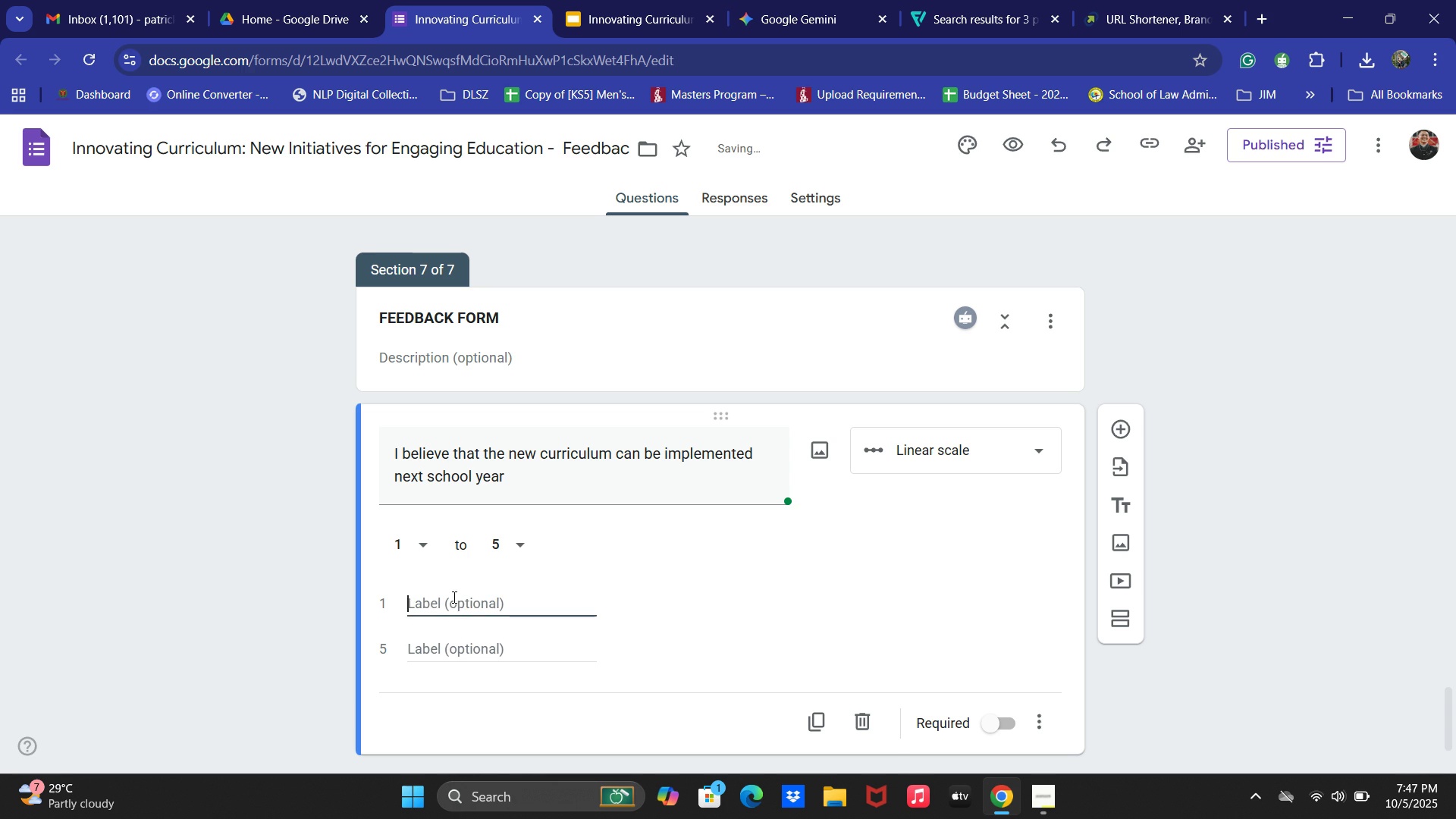 
key(Control+A)
 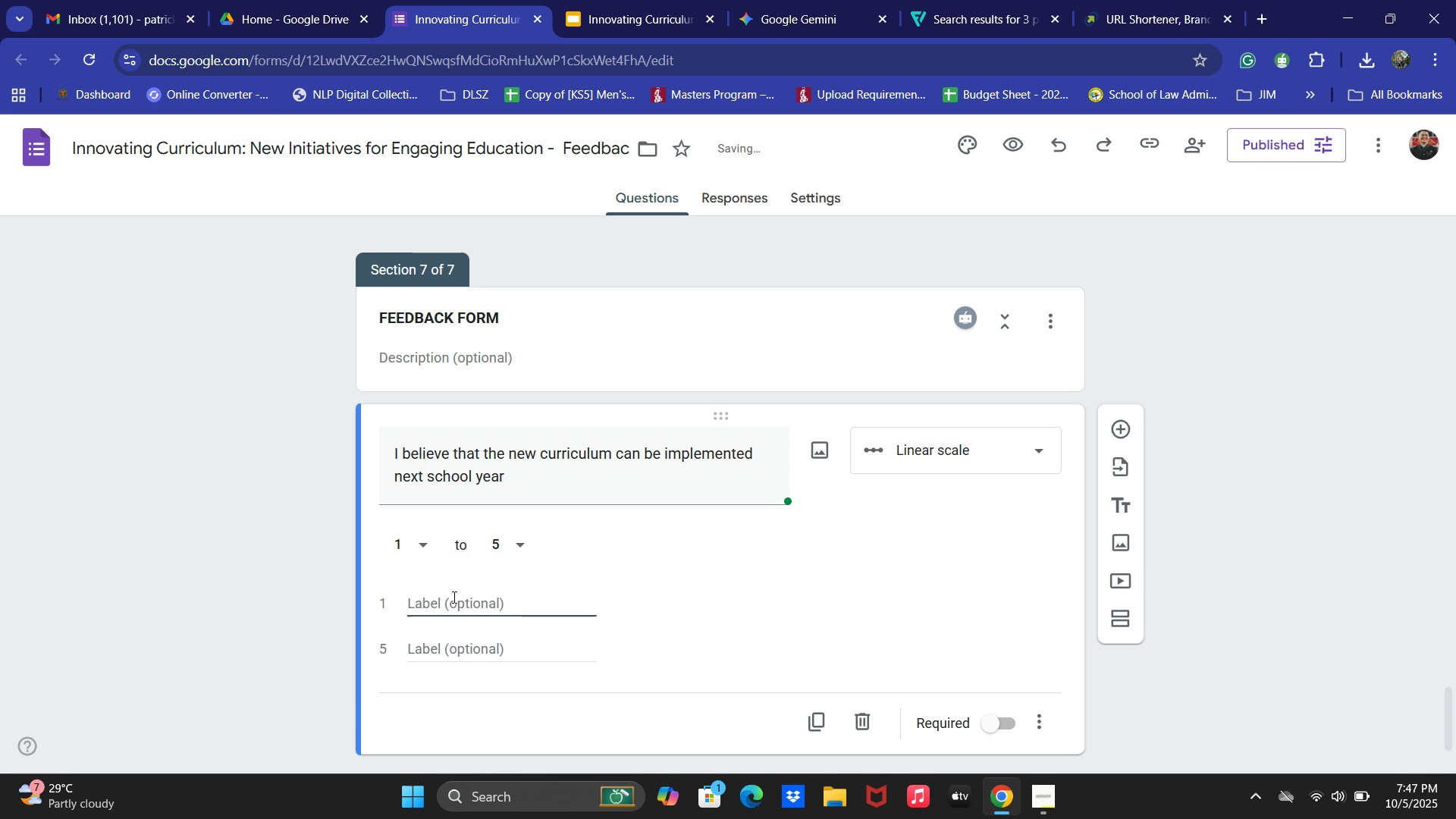 
type(Strongly Disagree)
key(Tab)
type(A)
key(Backspace)
type(Strongly AGr)
key(Backspace)
key(Backspace)
type(gree)